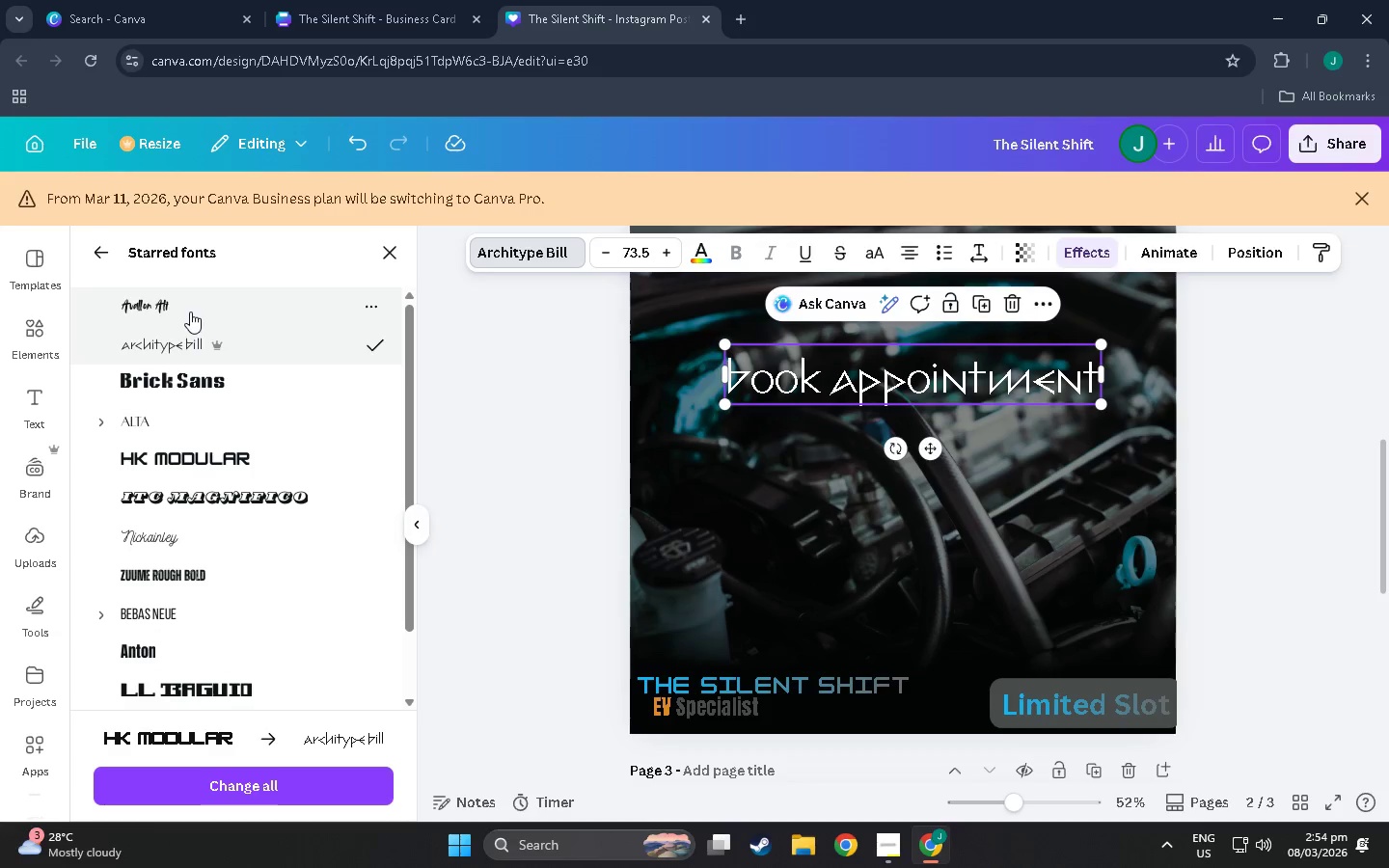 
left_click([190, 308])
 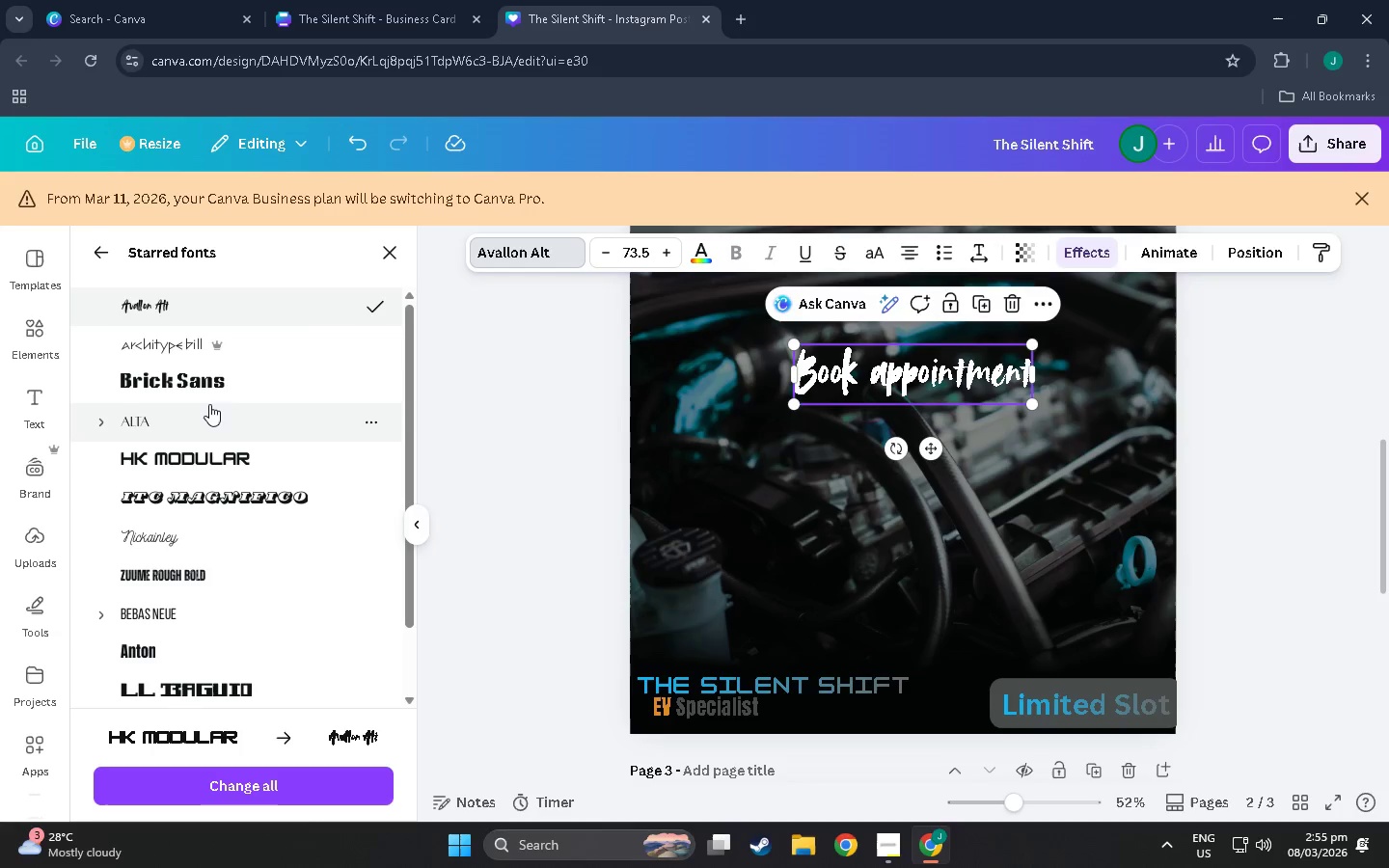 
left_click([206, 381])
 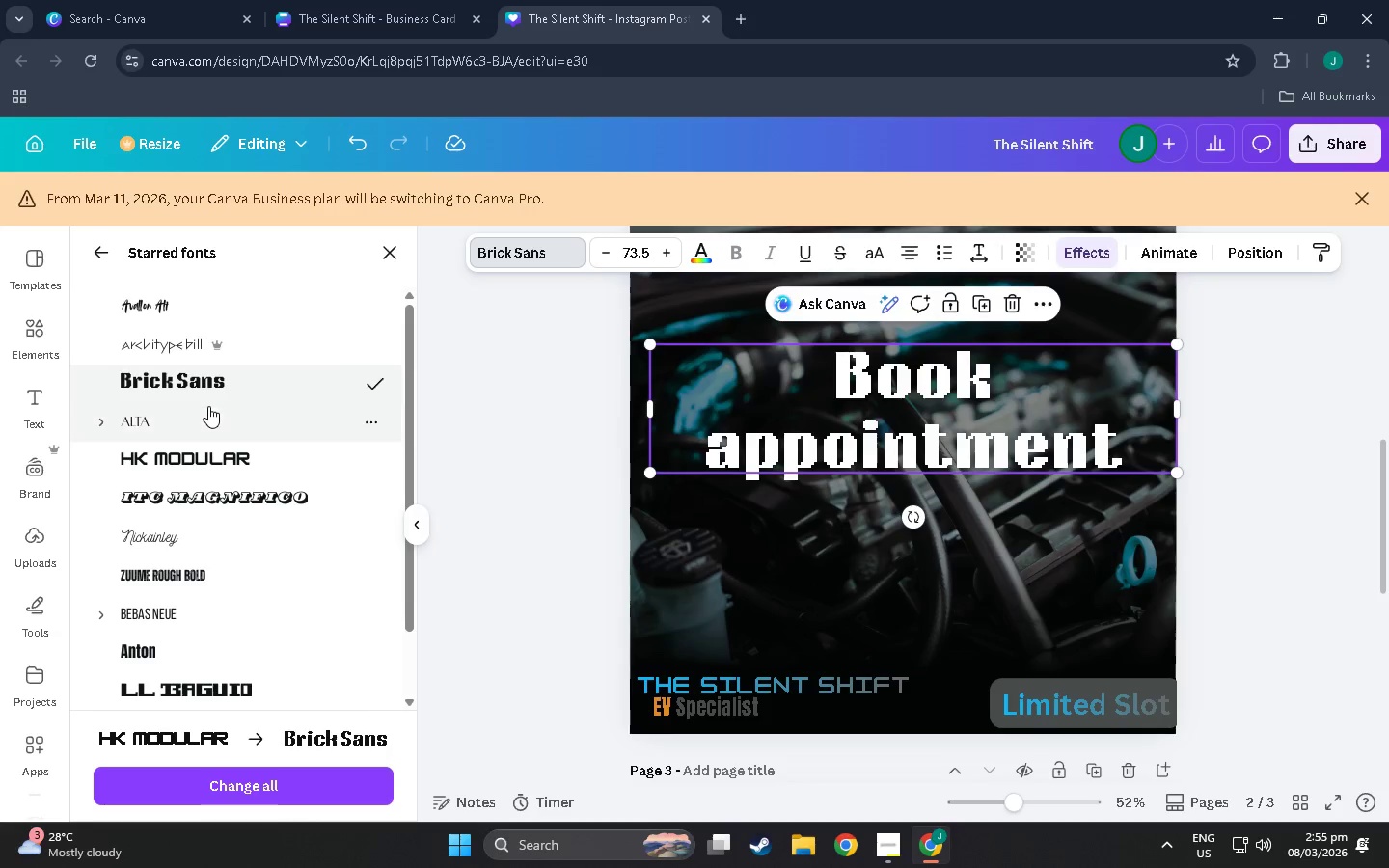 
left_click([208, 406])
 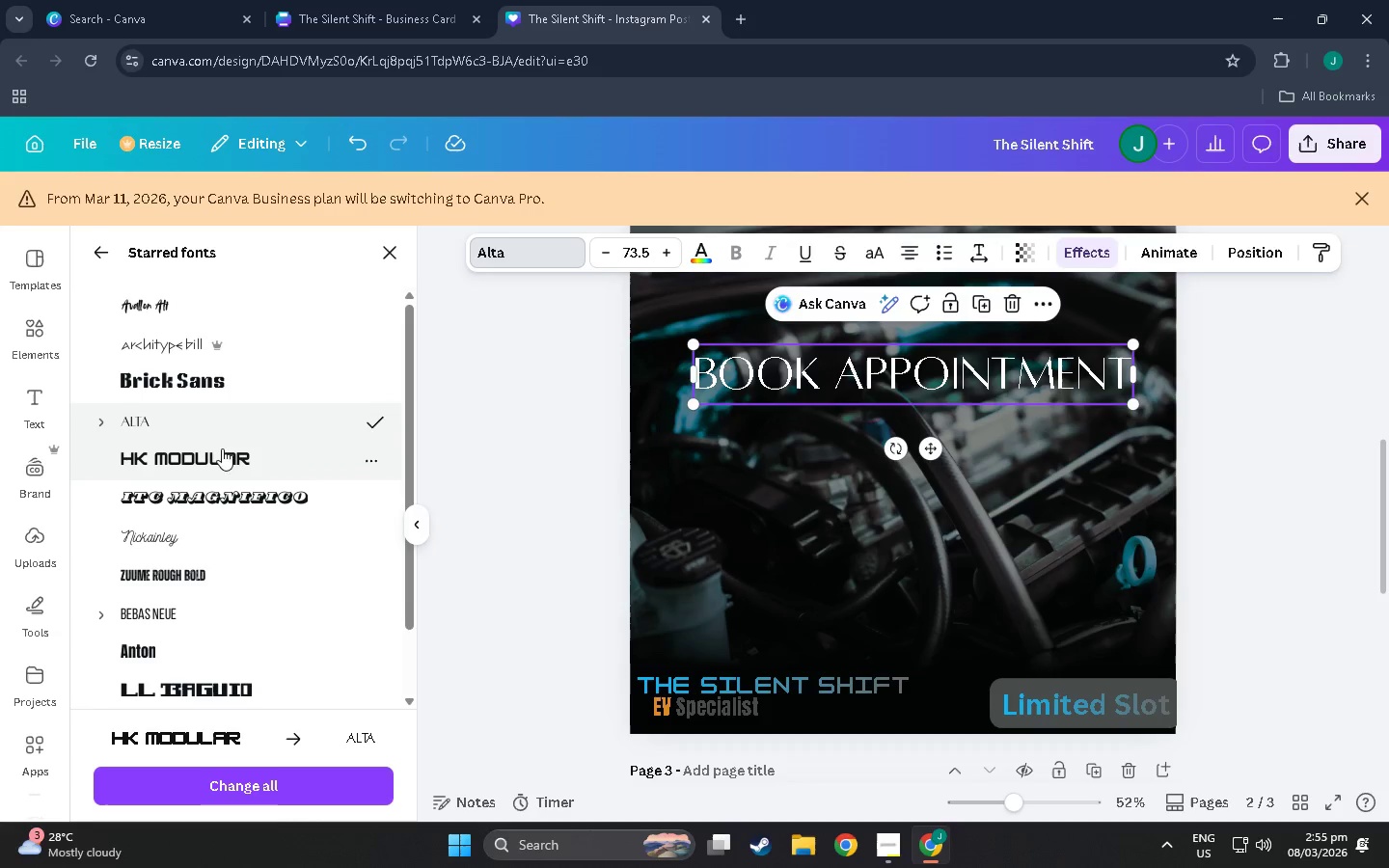 
left_click([223, 460])
 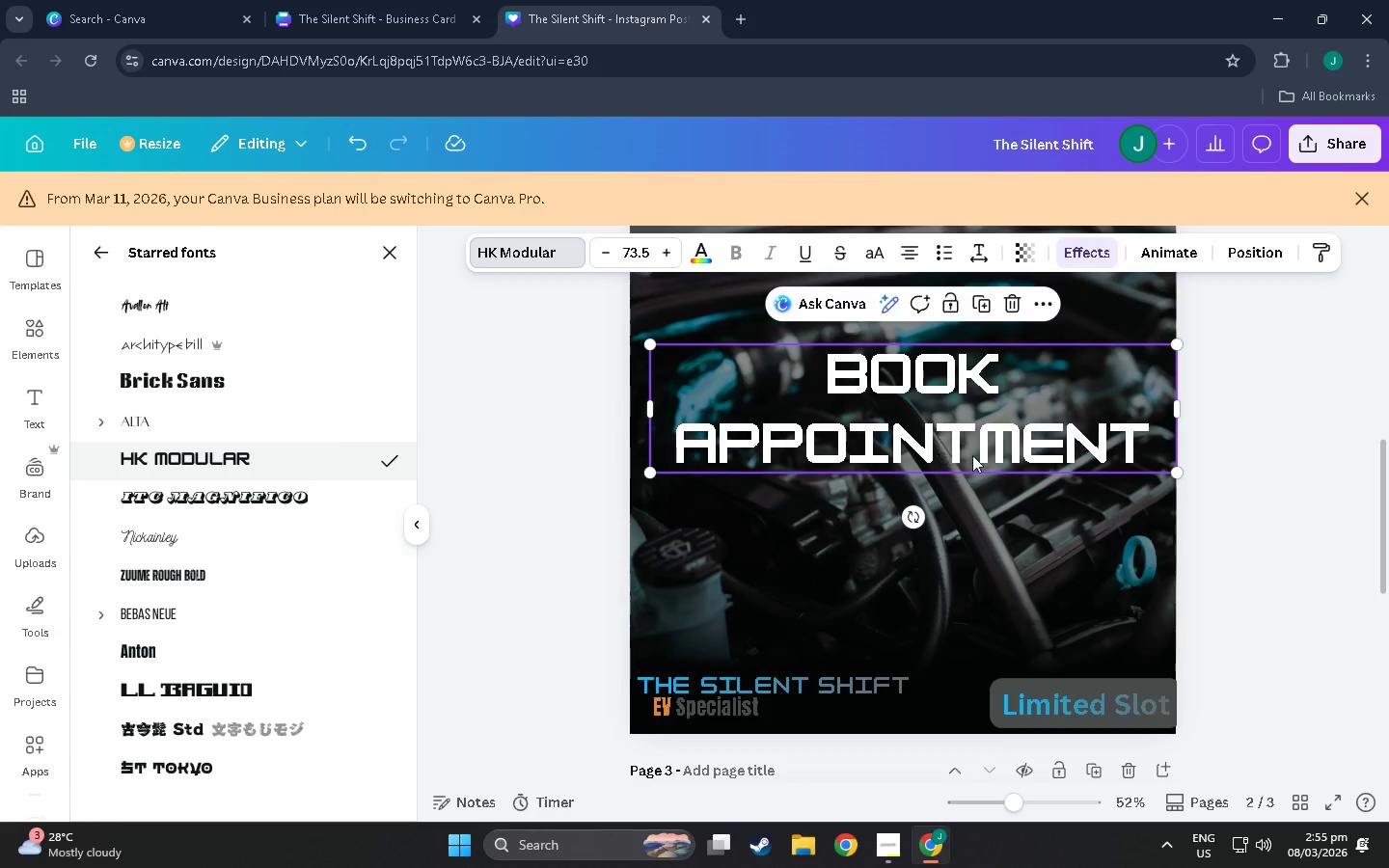 
left_click([1251, 483])
 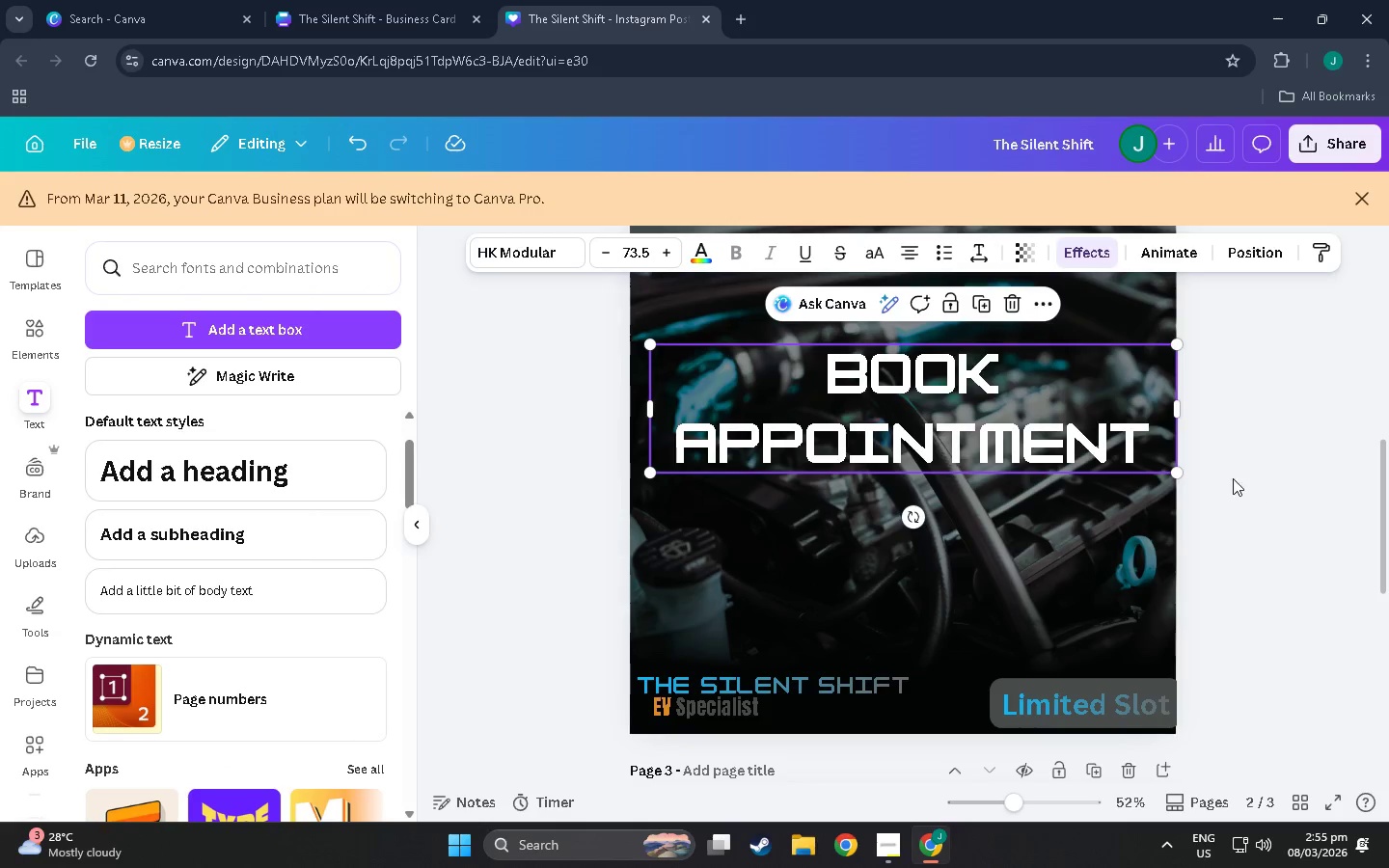 
left_click([1180, 475])
 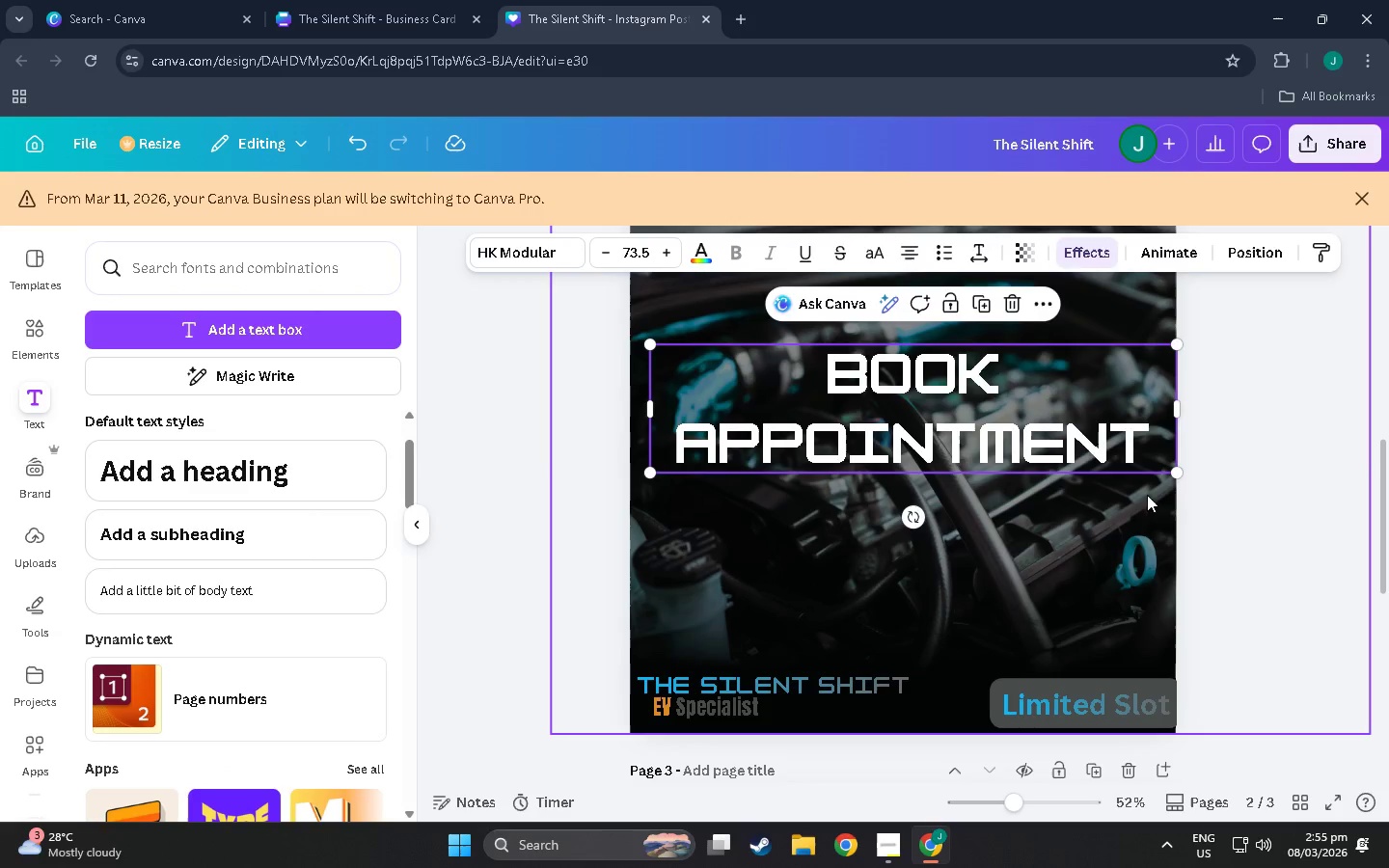 
left_click([1168, 496])
 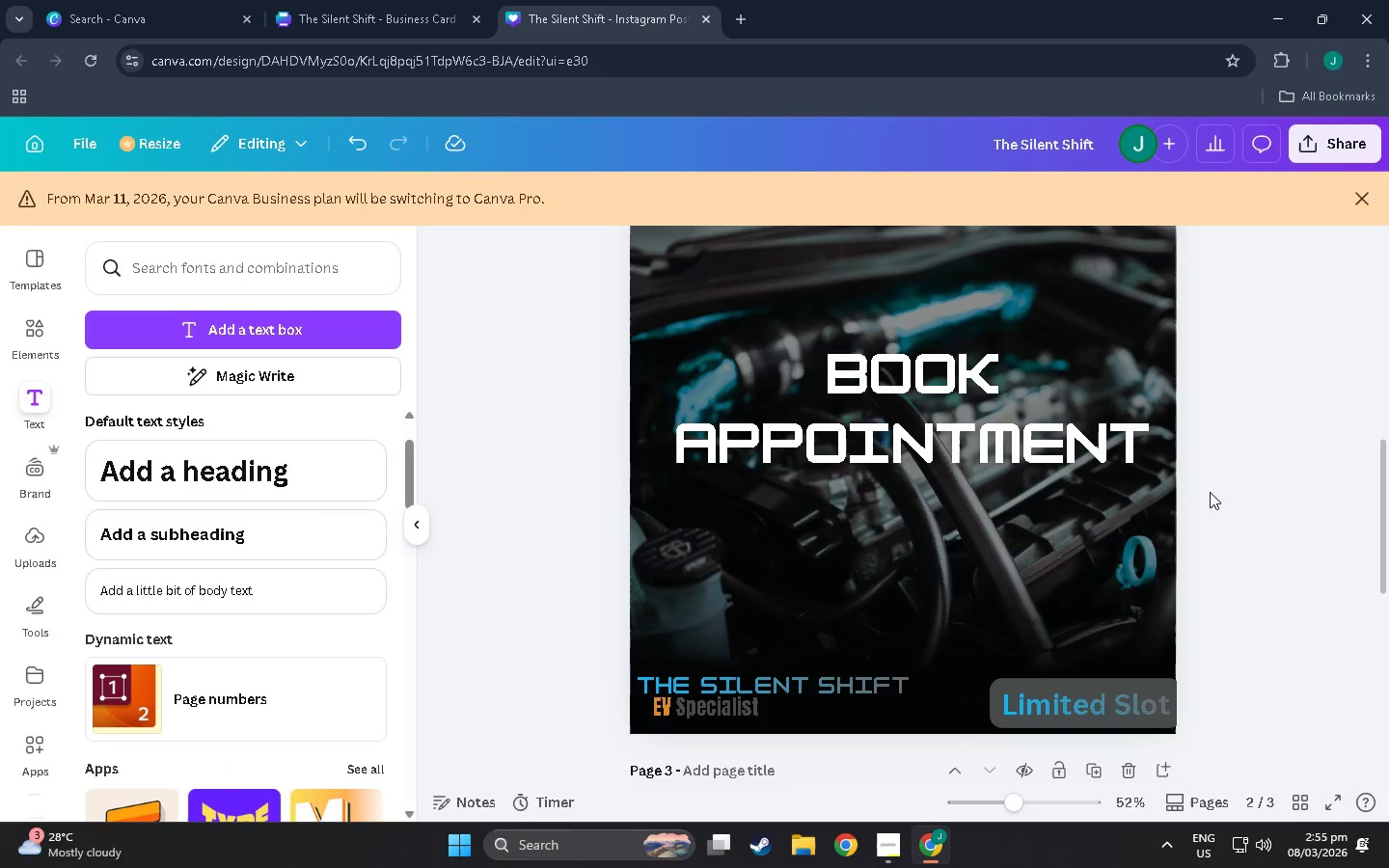 
double_click([893, 413])
 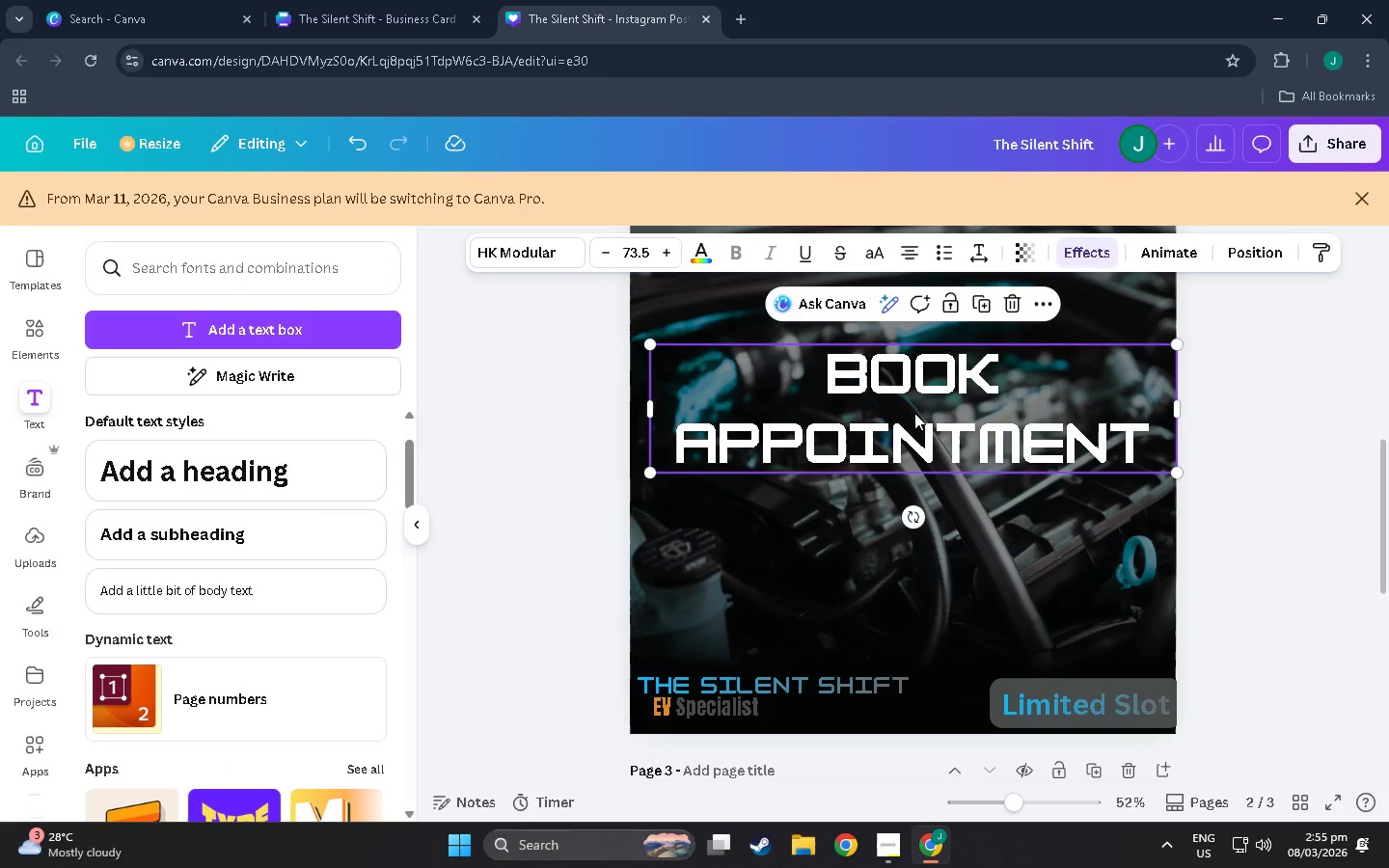 
left_click_drag(start_coordinate=[914, 413], to_coordinate=[900, 427])
 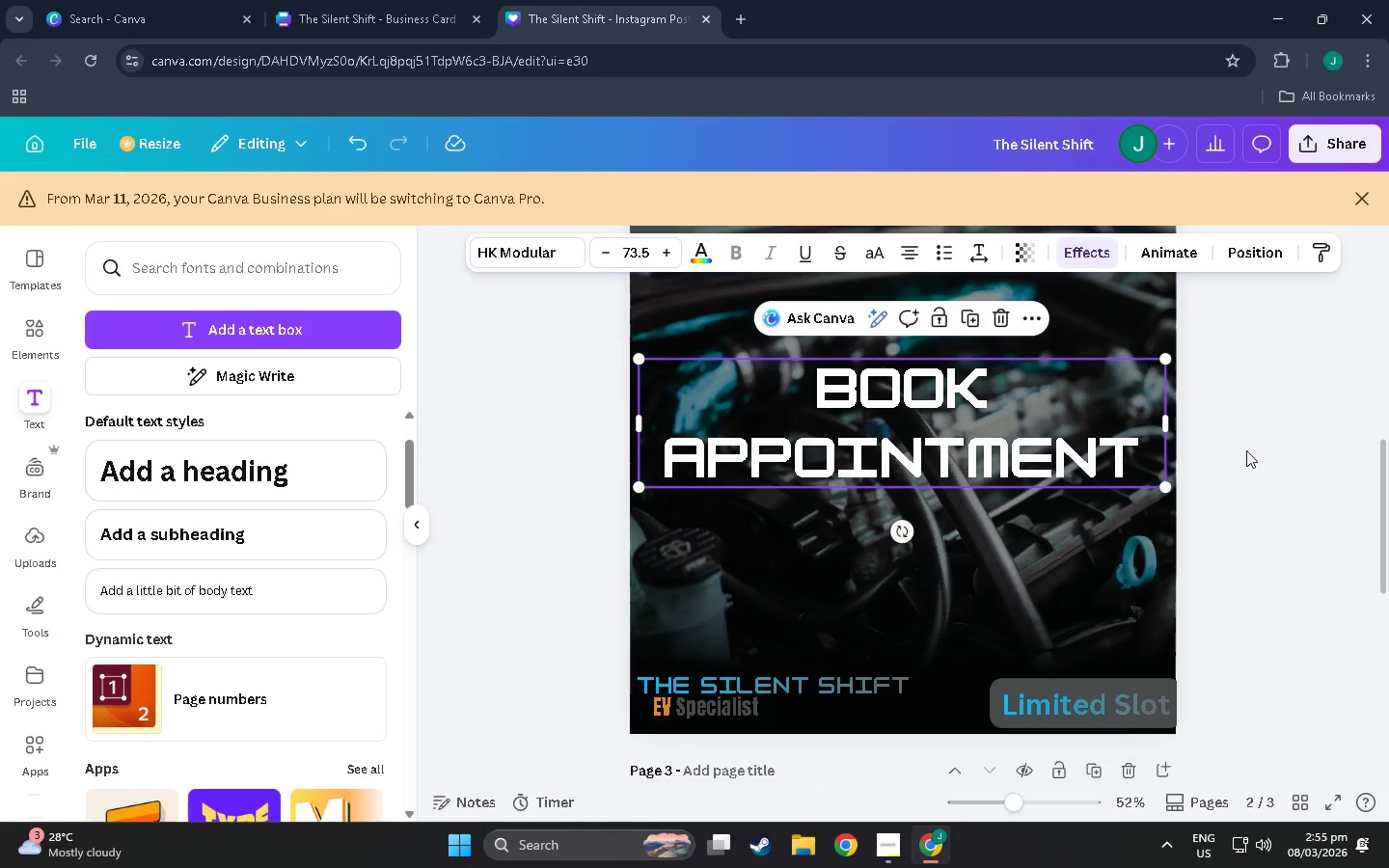 
left_click([1246, 450])
 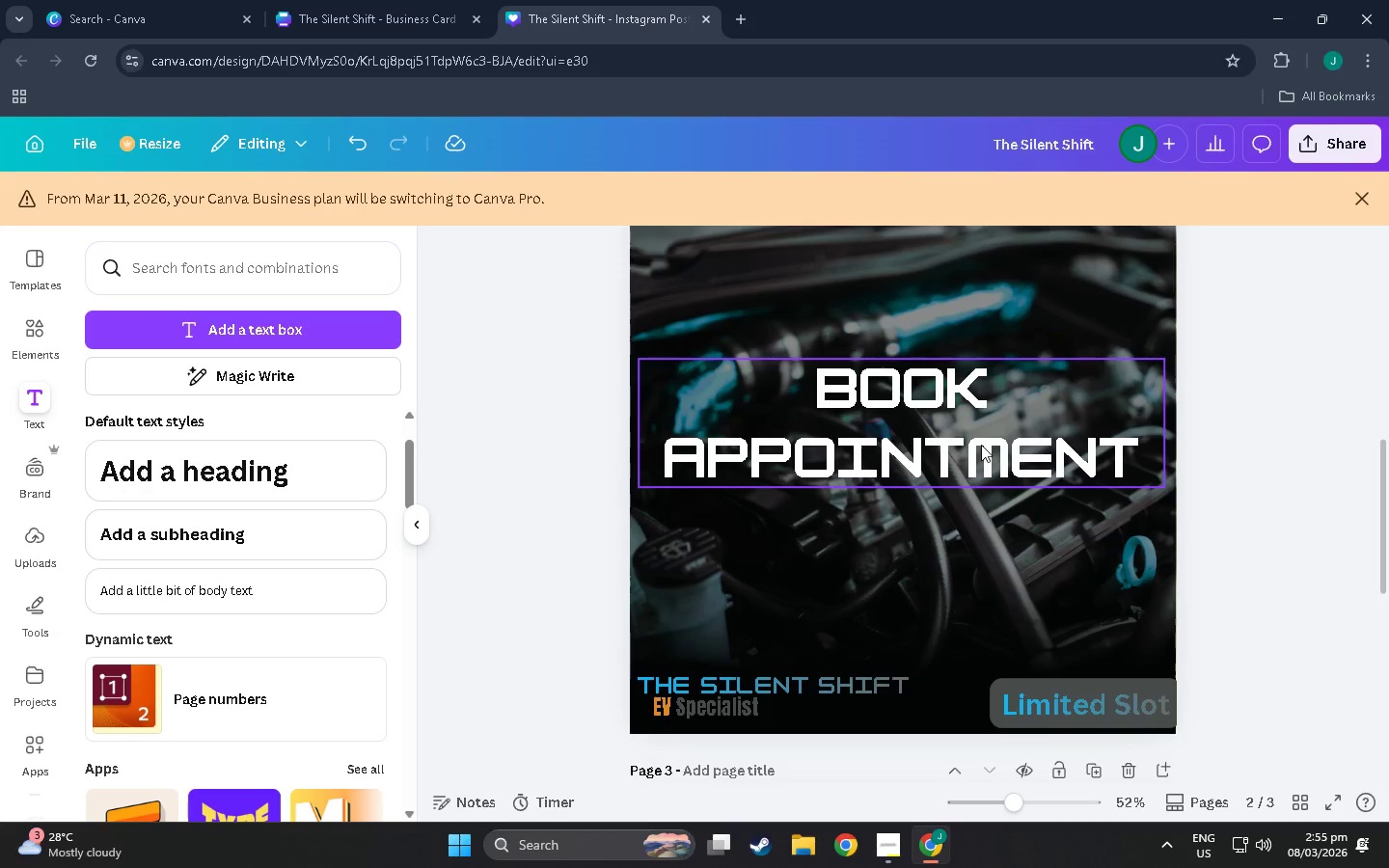 
left_click_drag(start_coordinate=[981, 444], to_coordinate=[981, 461])
 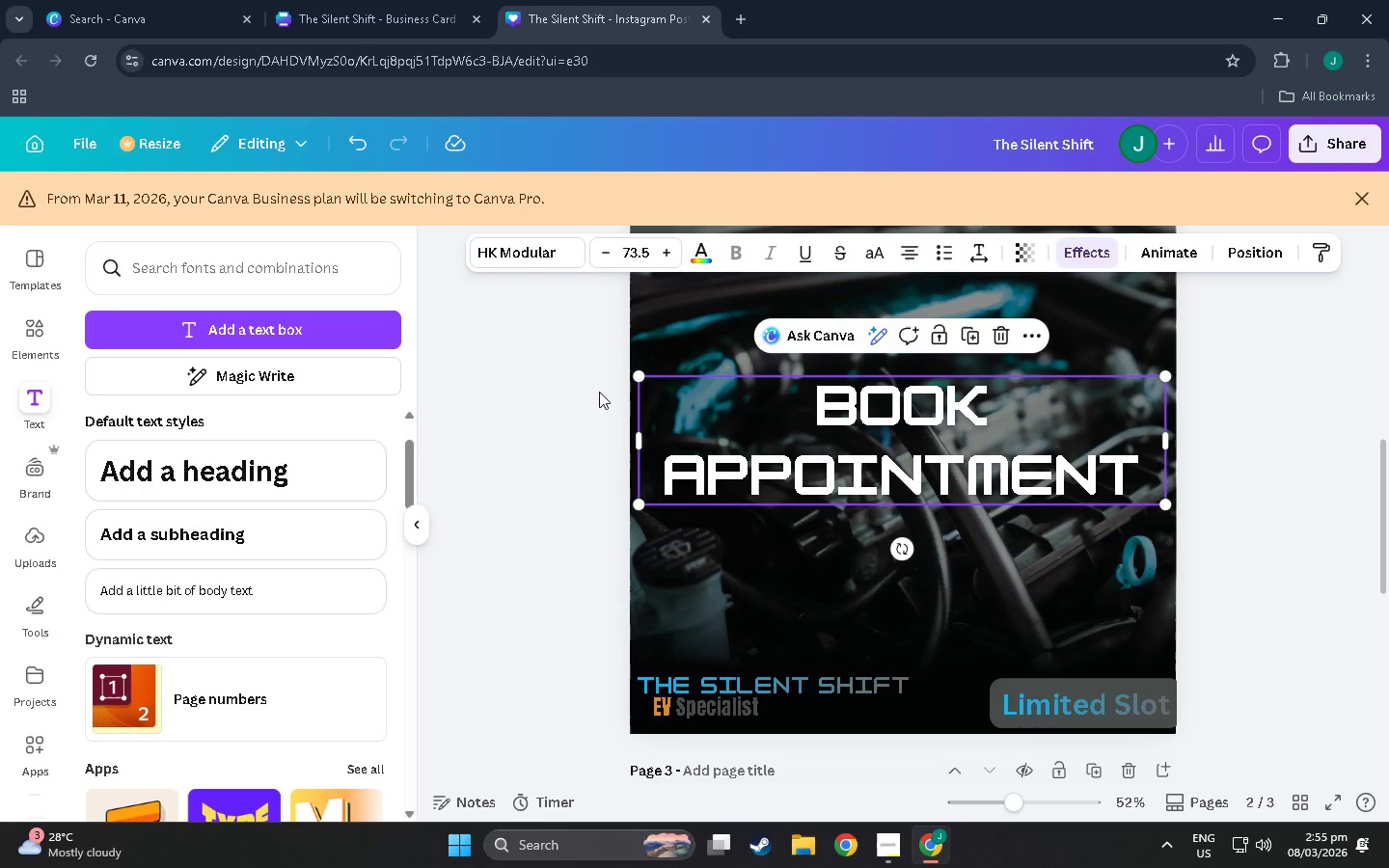 
scroll: coordinate [562, 554], scroll_direction: down, amount: 22.0
 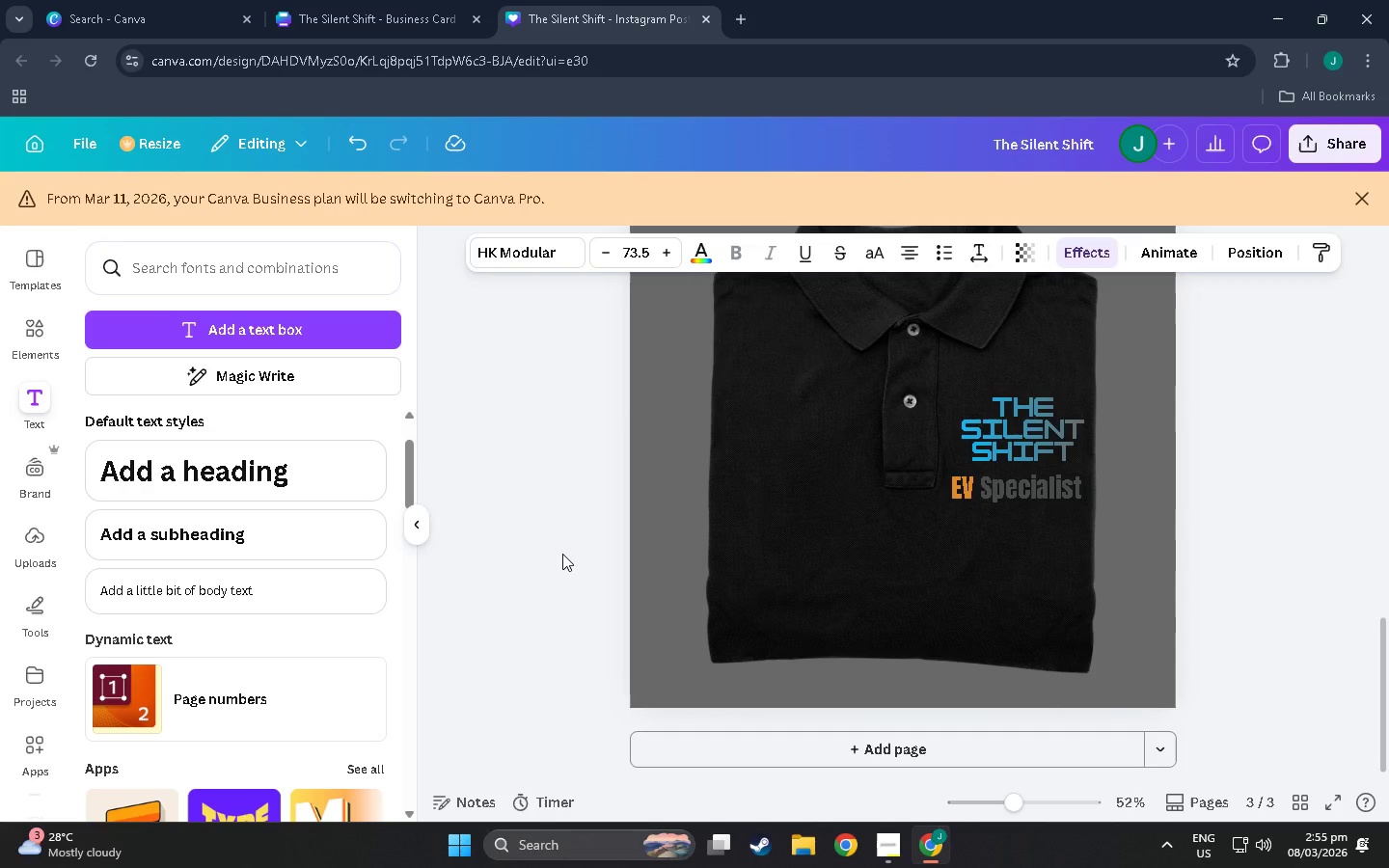 
scroll: coordinate [560, 552], scroll_direction: up, amount: 41.0
 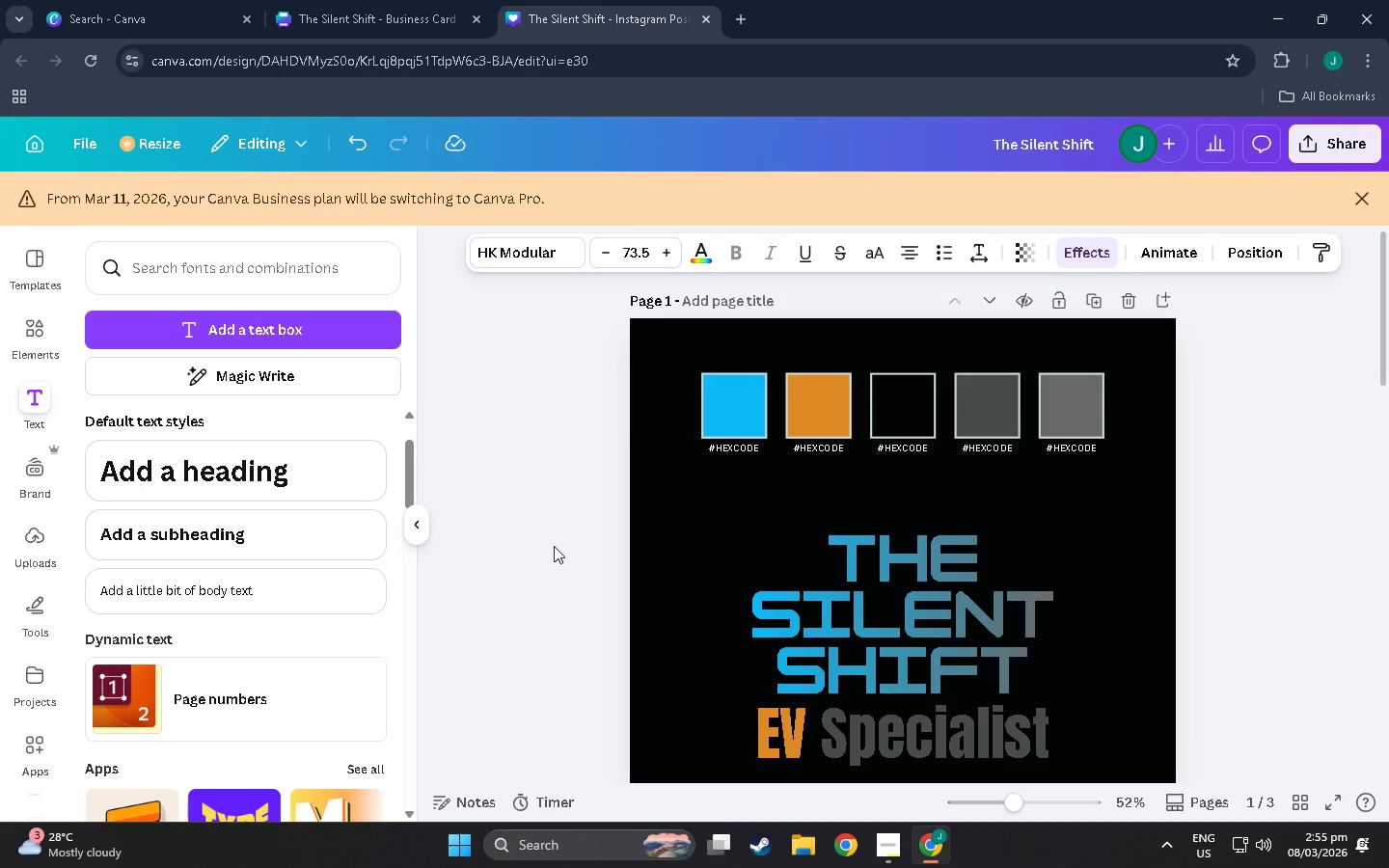 
left_click([549, 546])
 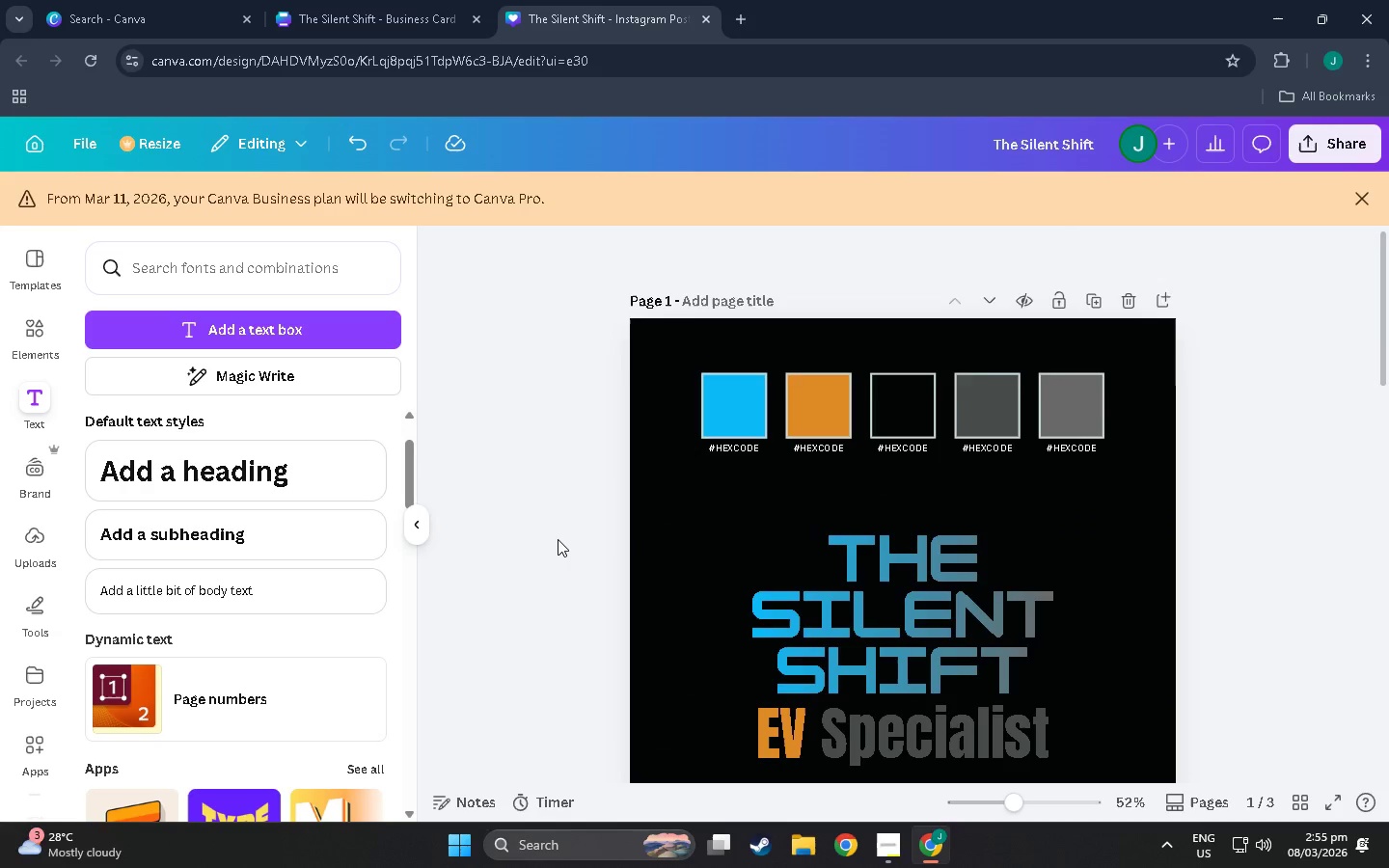 
scroll: coordinate [586, 534], scroll_direction: down, amount: 3.0
 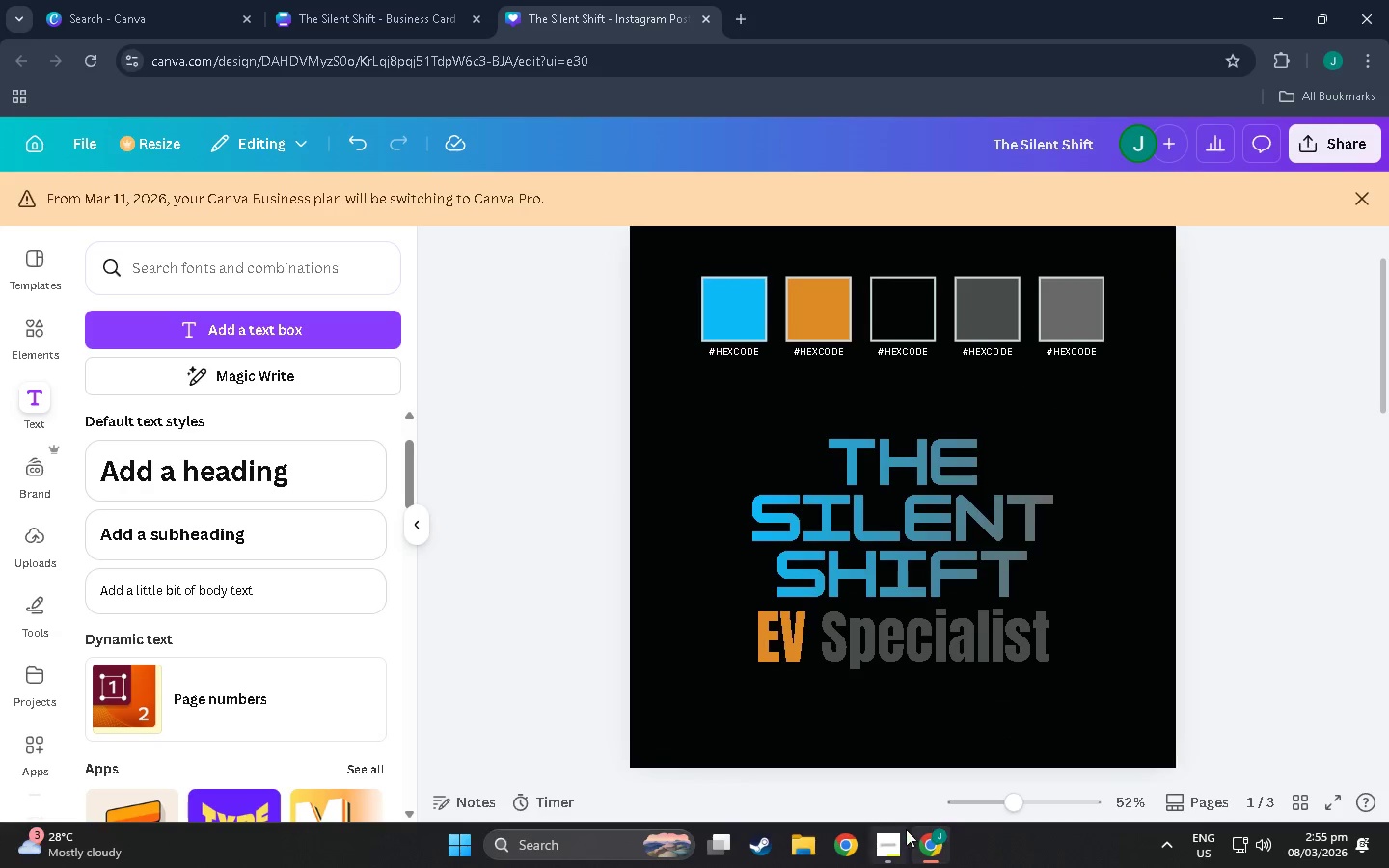 
left_click([903, 829])